 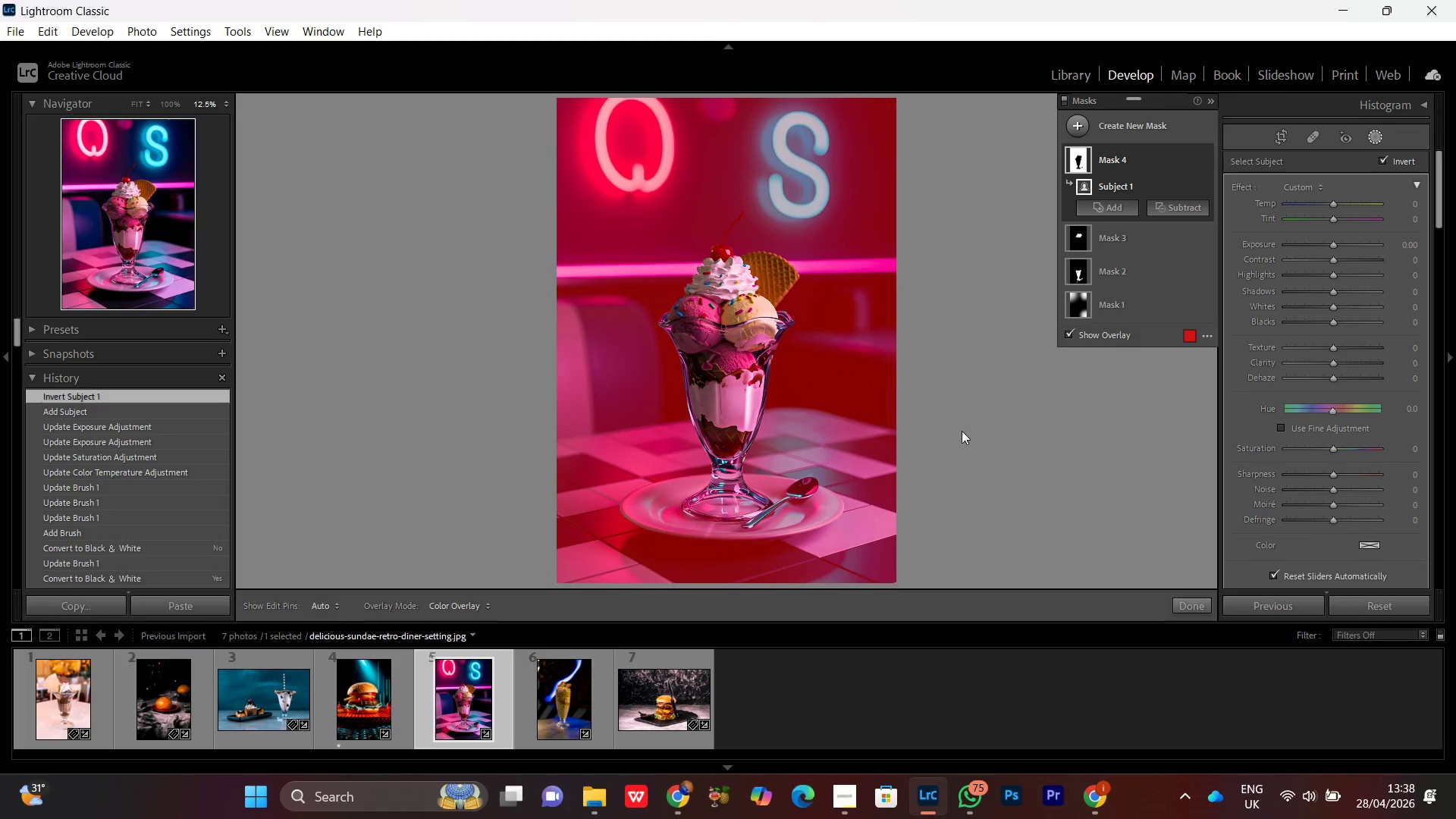 
left_click([1169, 206])
 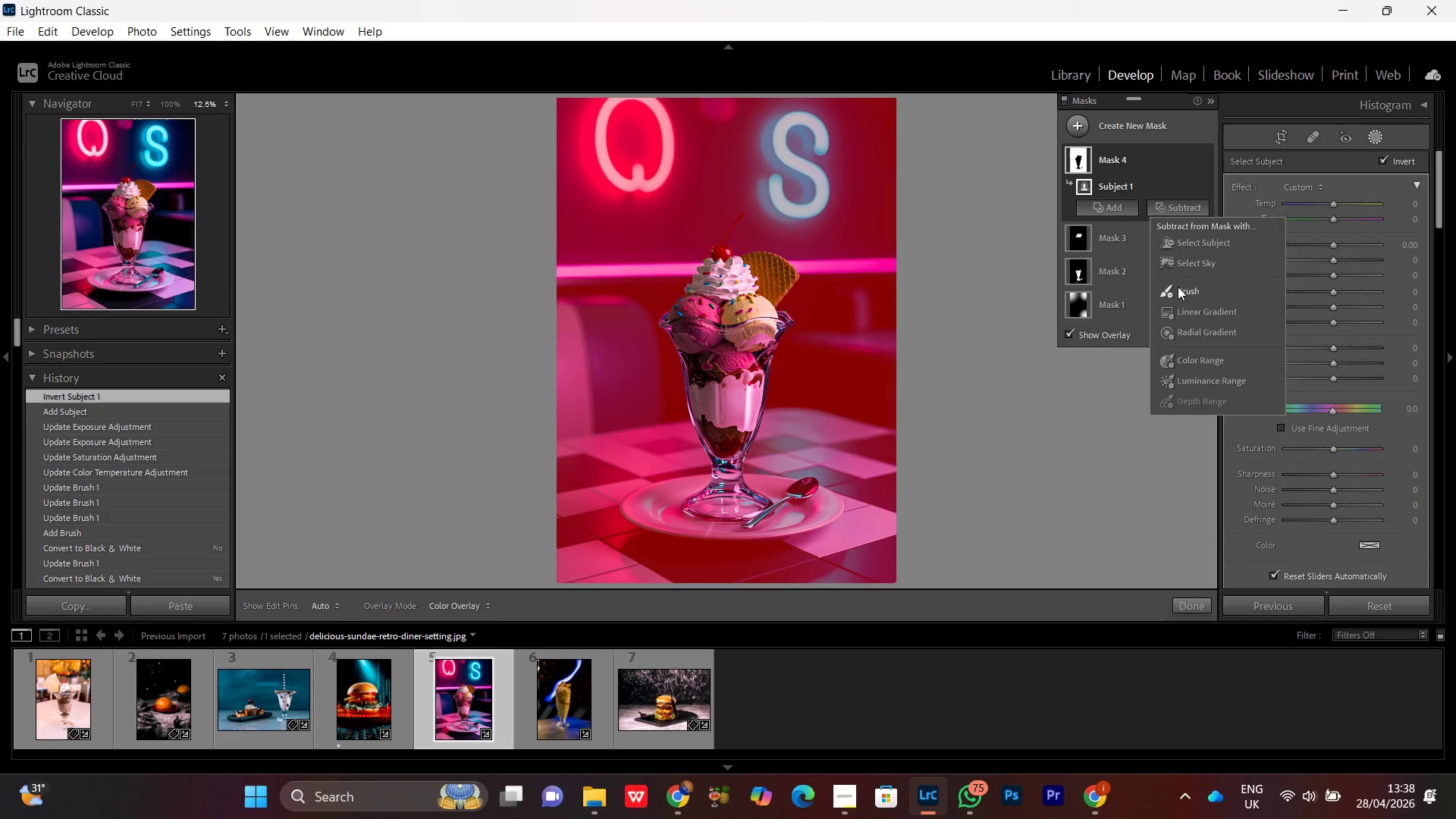 
left_click([1178, 287])
 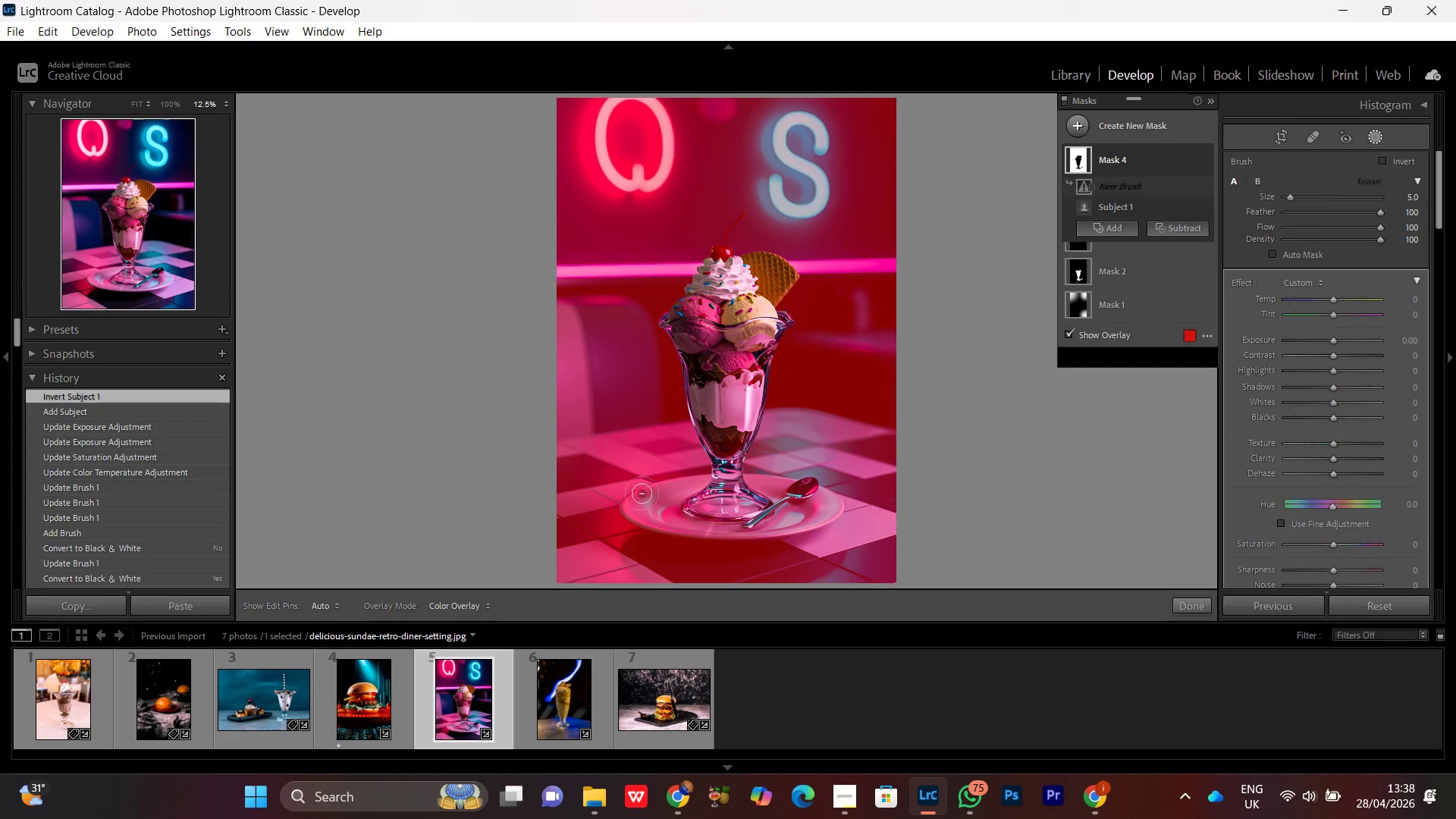 
left_click_drag(start_coordinate=[684, 499], to_coordinate=[964, 501])
 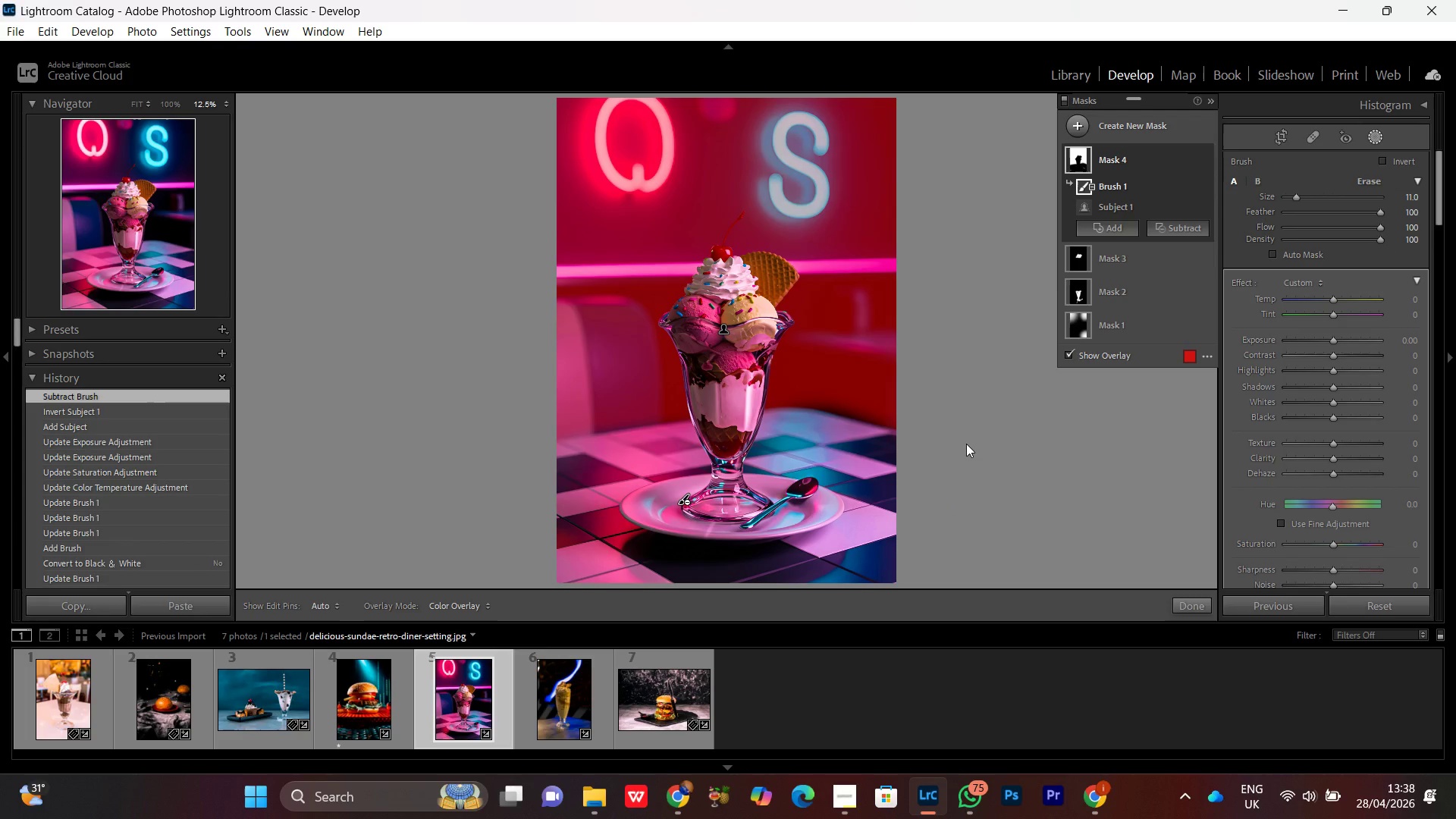 
scroll: coordinate [634, 500], scroll_direction: up, amount: 6.0
 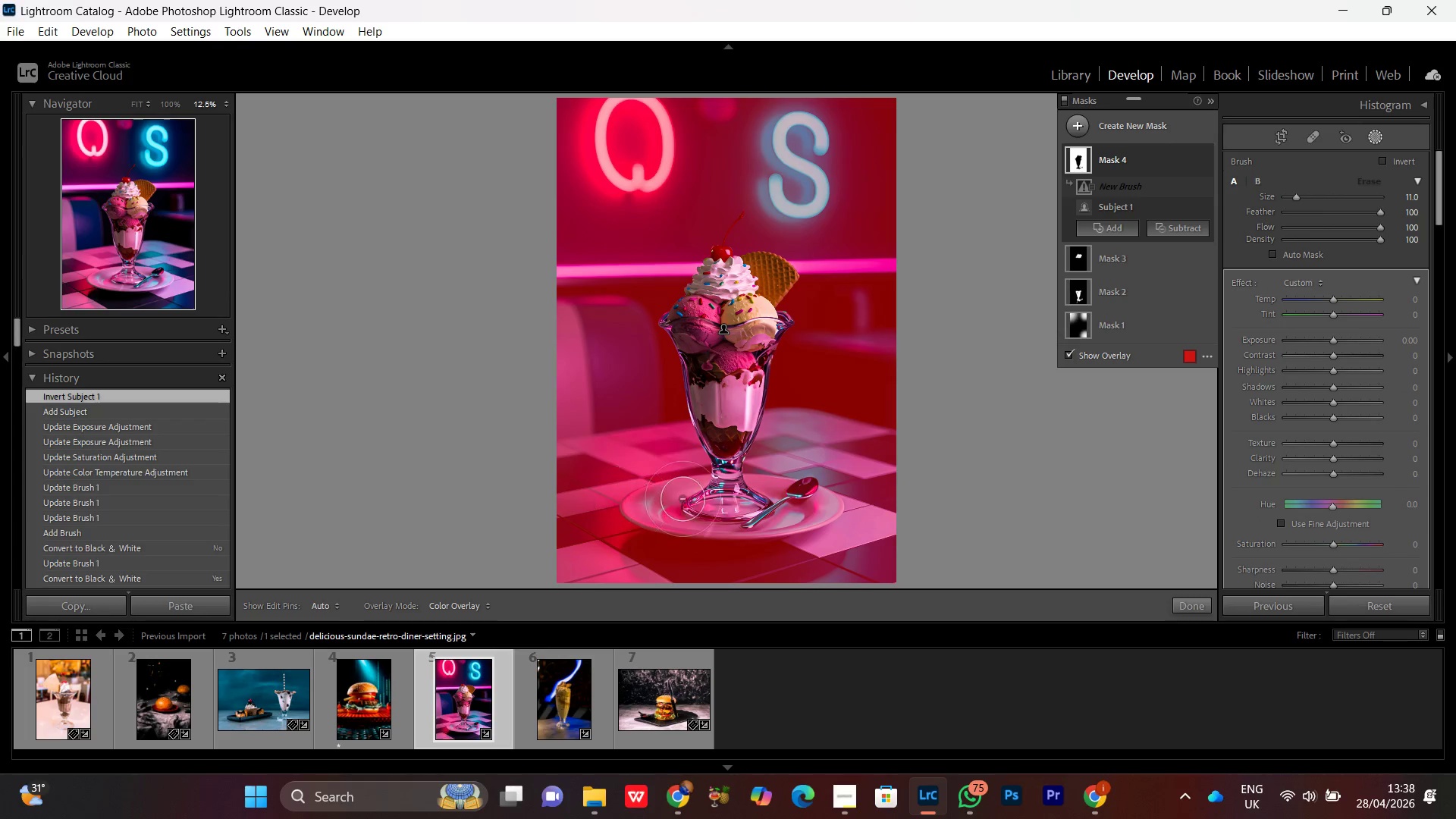 
wait(9.61)
 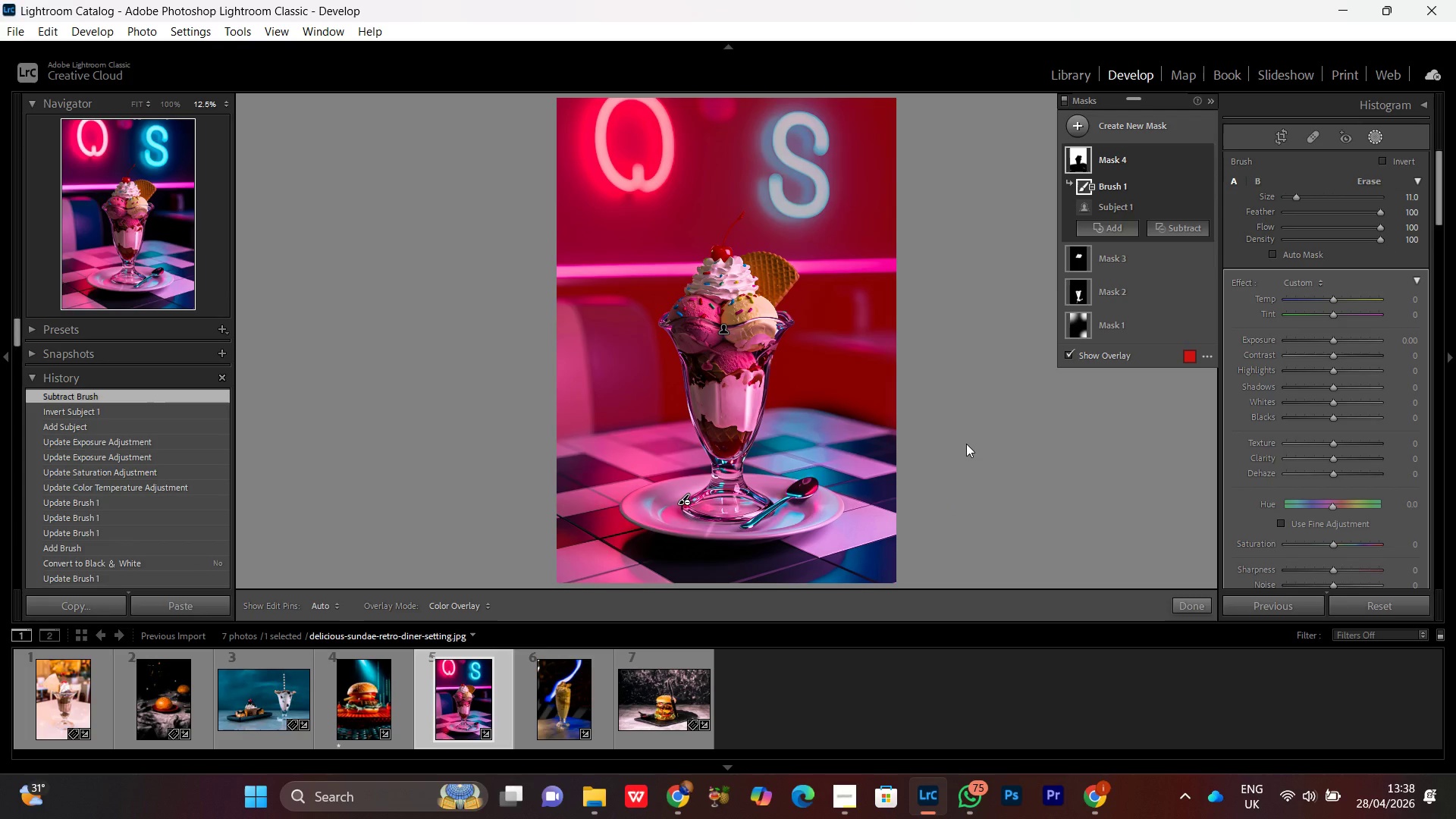 
left_click([1332, 341])
 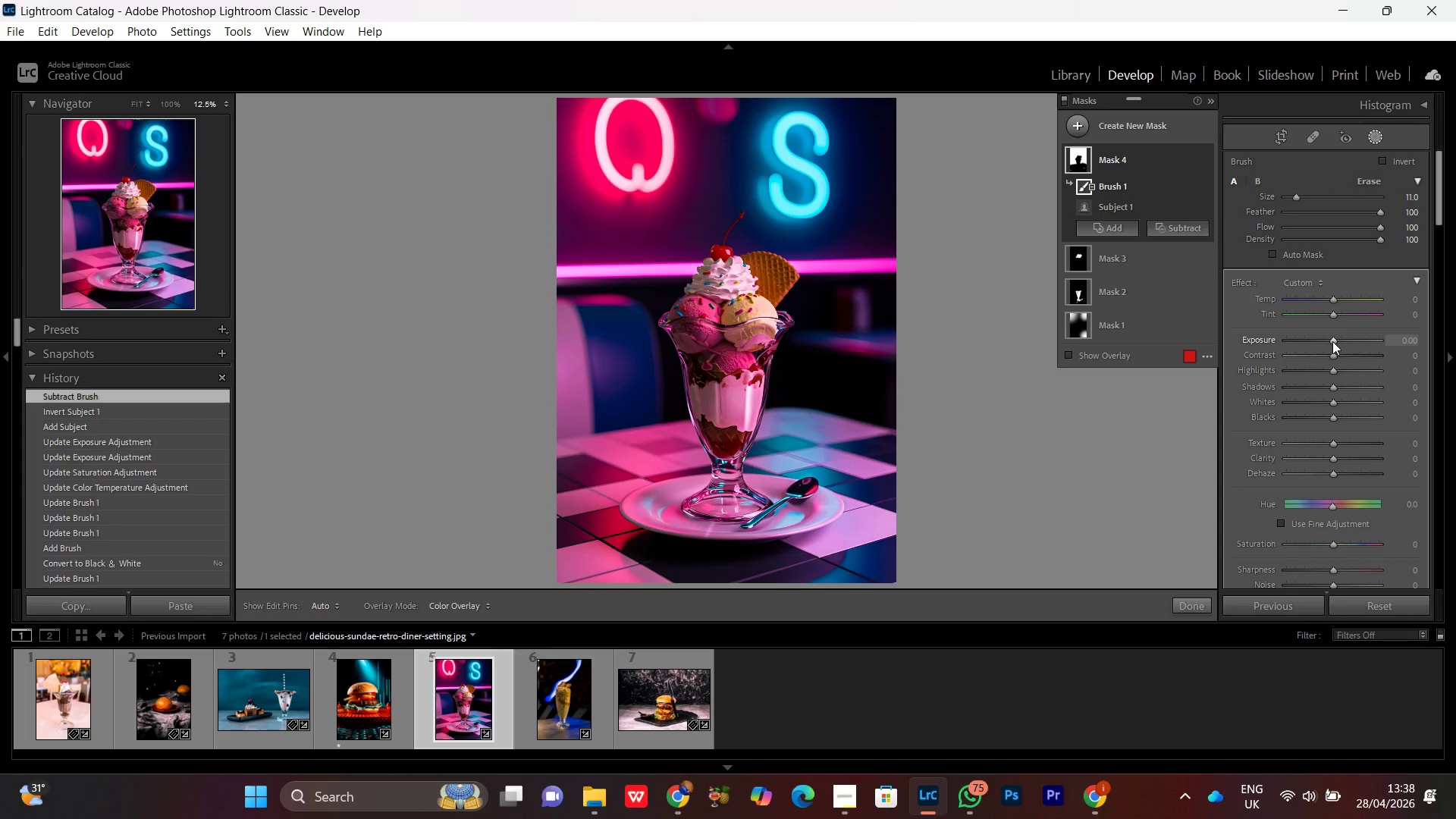 
scroll: coordinate [1332, 341], scroll_direction: down, amount: 1.0
 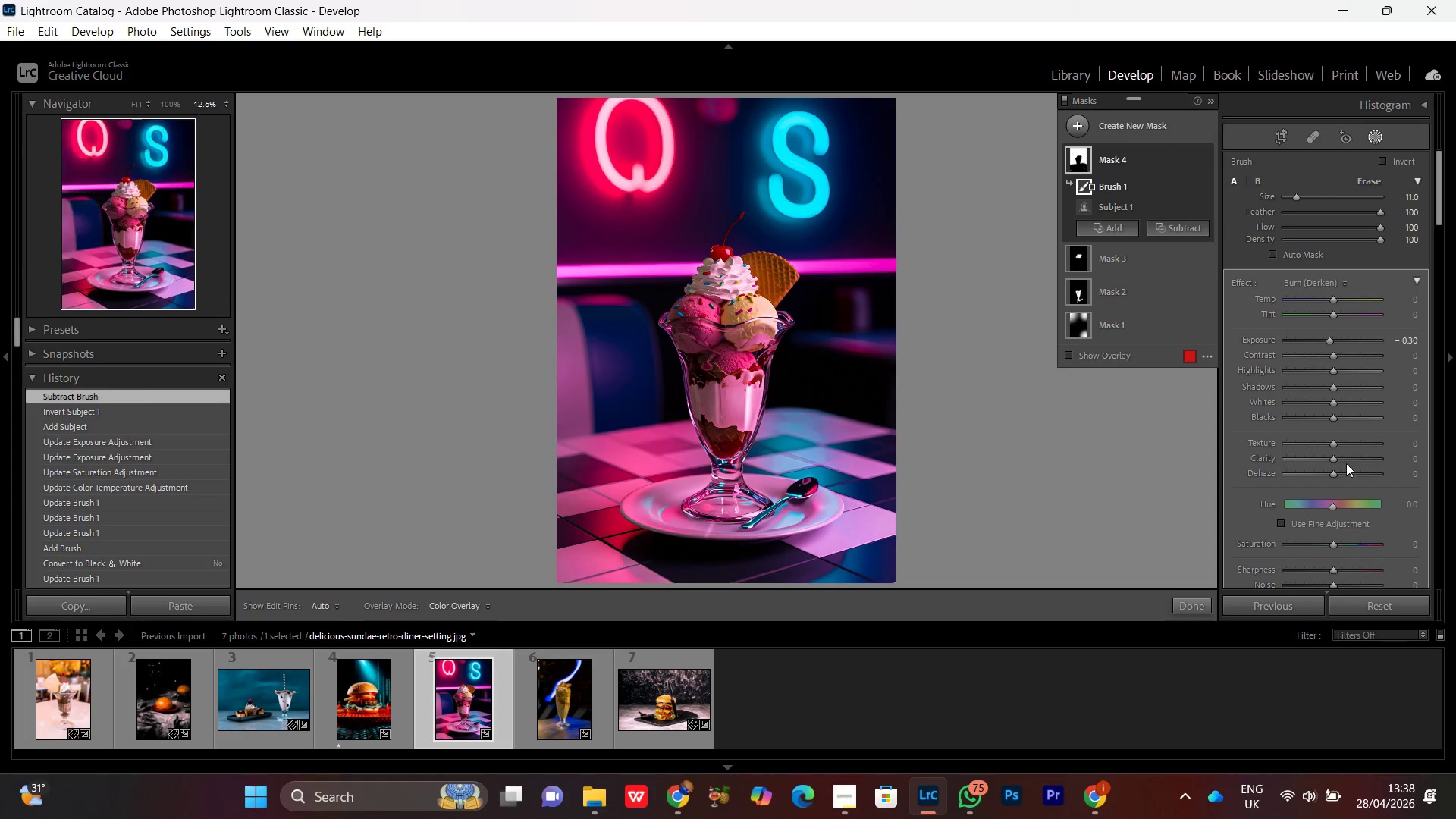 
left_click([1331, 547])
 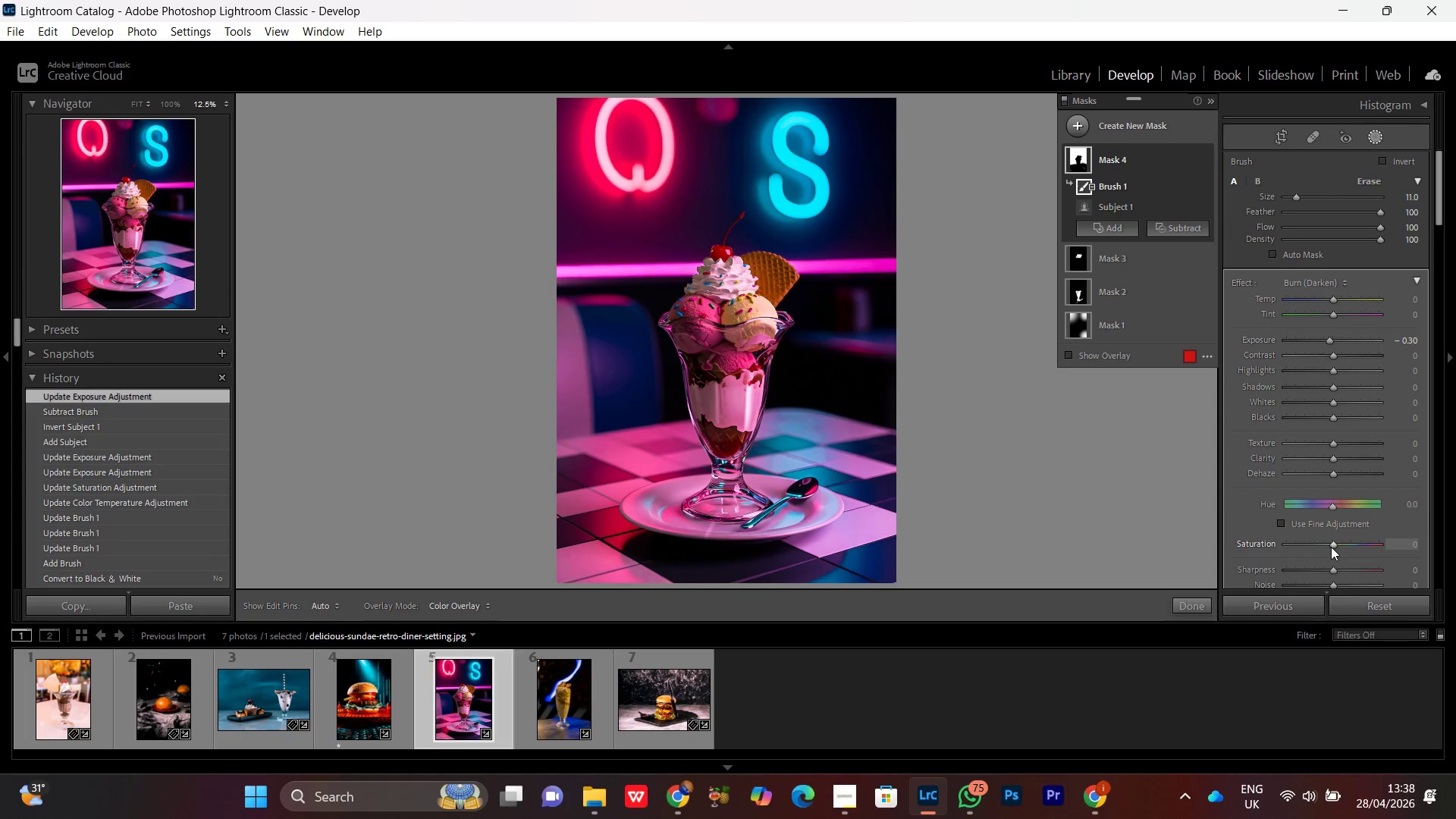 
scroll: coordinate [1330, 546], scroll_direction: down, amount: 7.0
 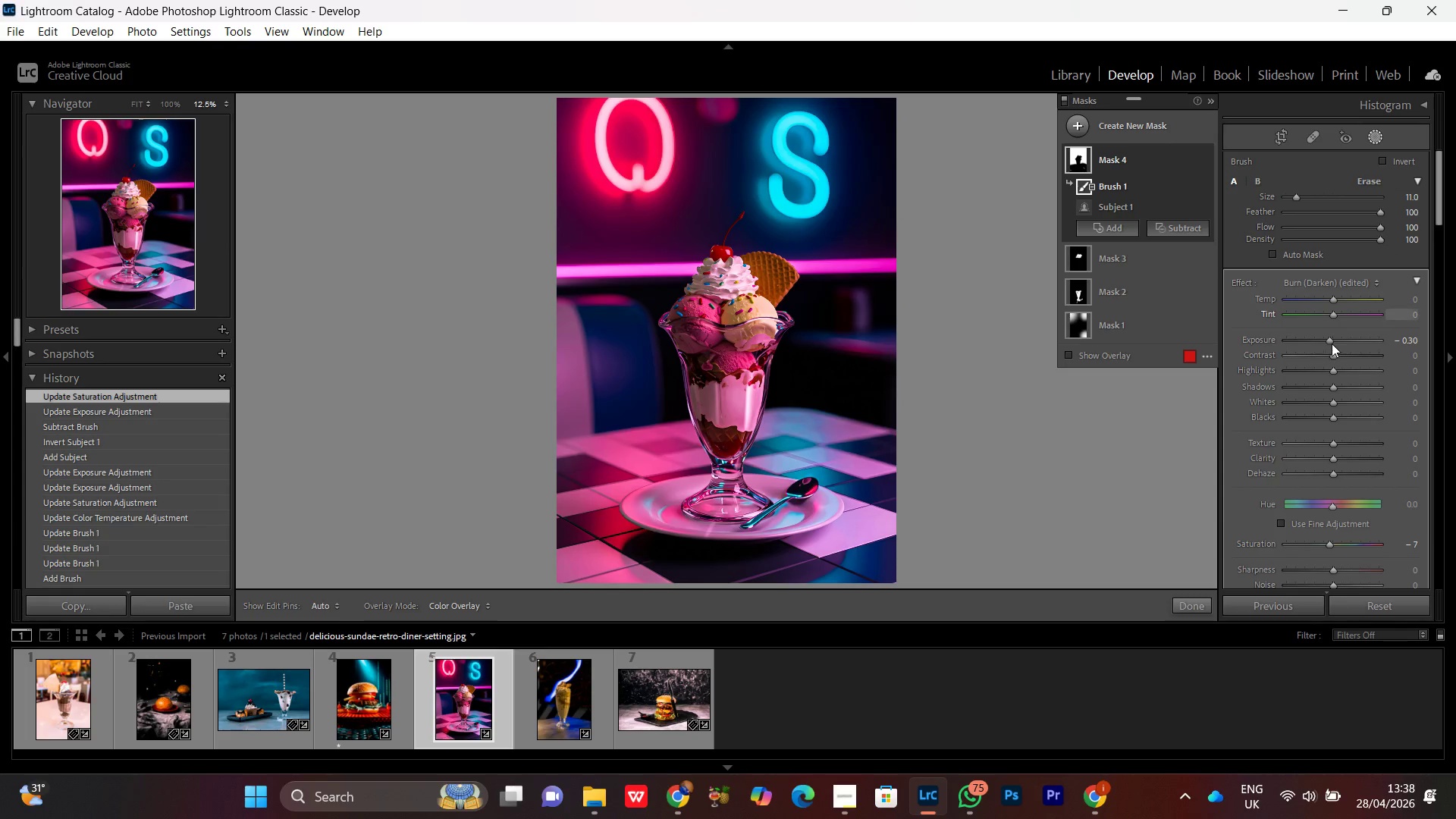 
left_click([1328, 344])
 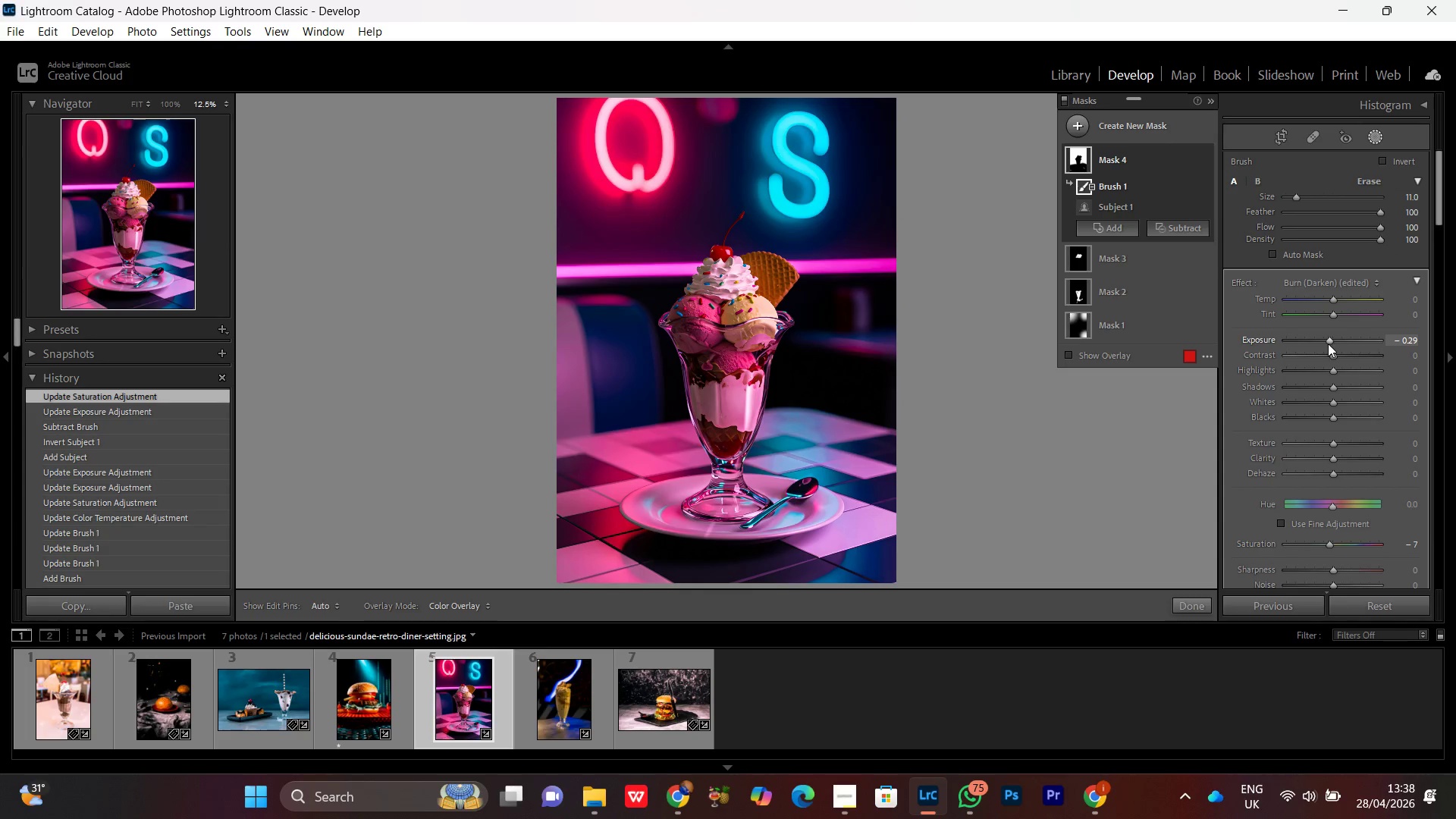 
scroll: coordinate [1328, 344], scroll_direction: none, amount: 0.0
 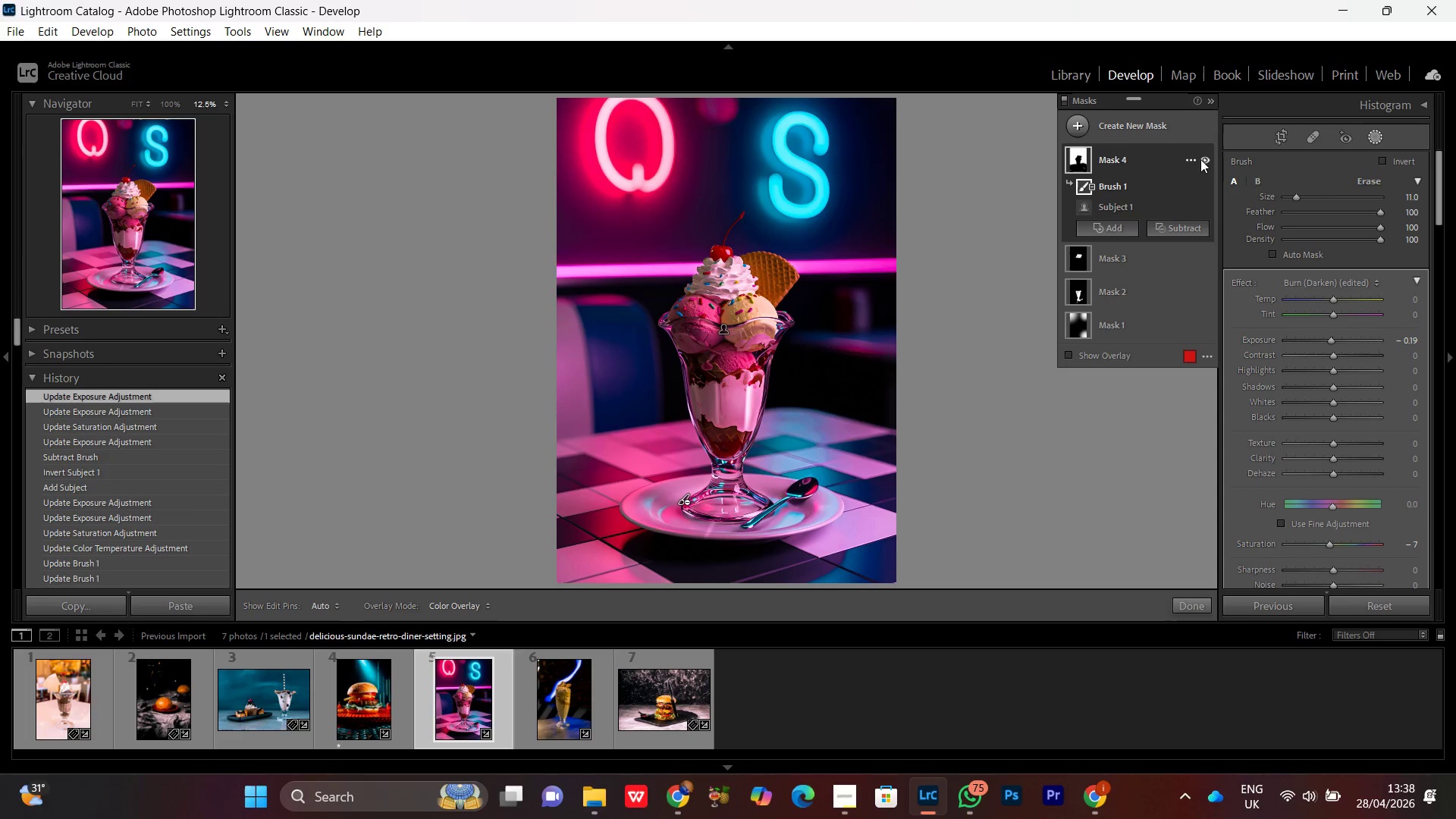 
double_click([1200, 159])
 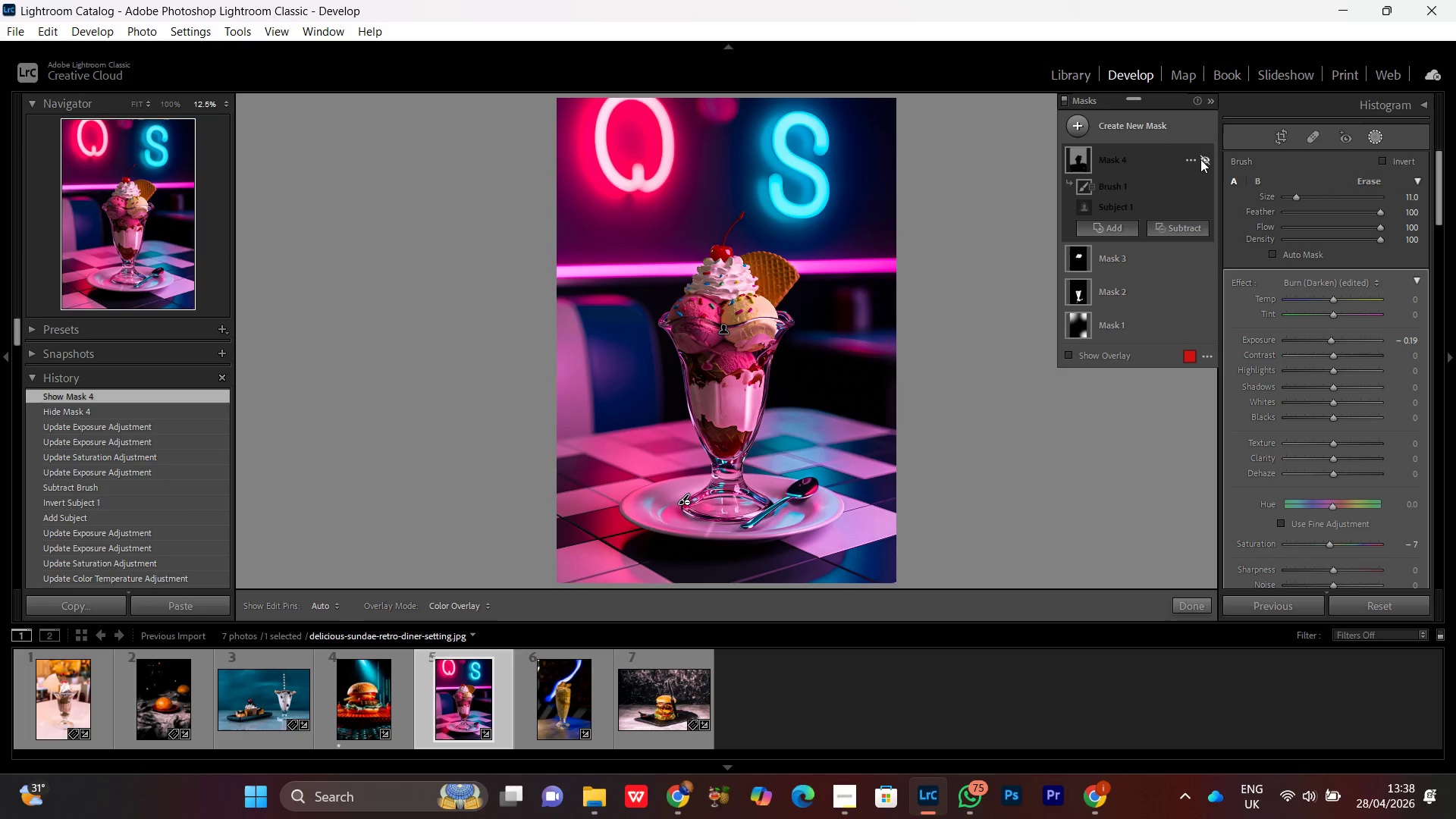 
double_click([1200, 159])
 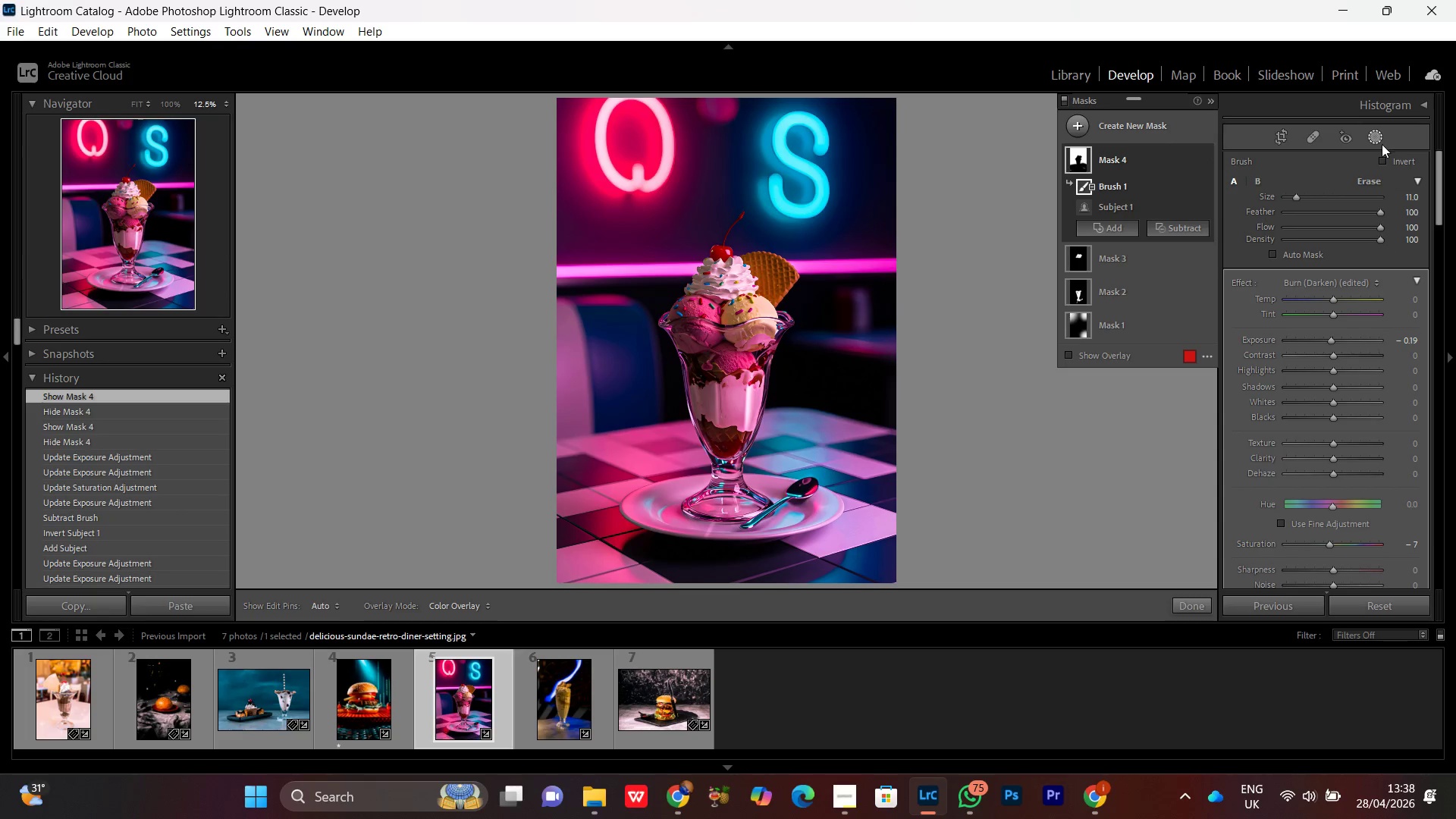 
left_click([1375, 139])
 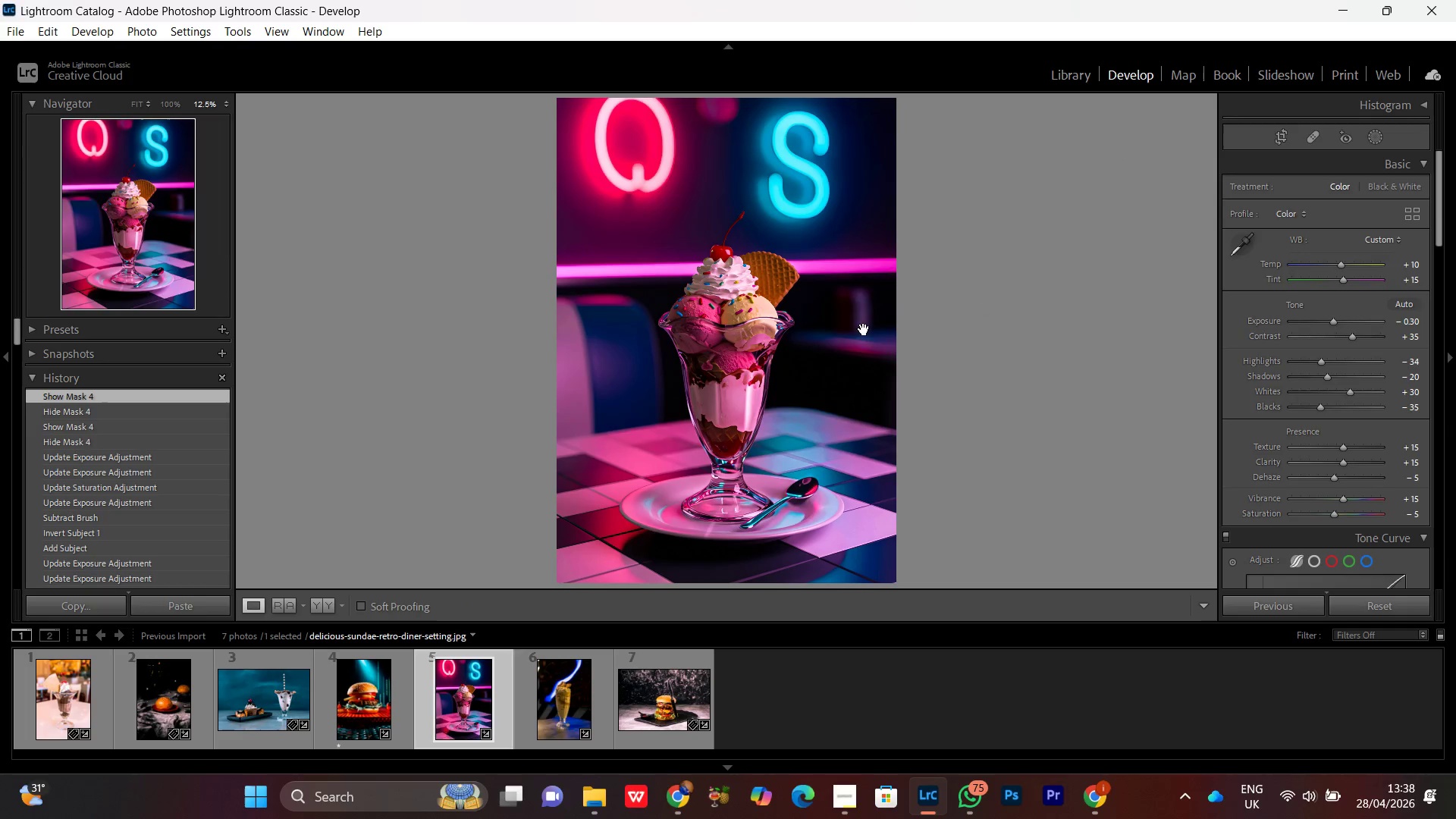 
left_click([862, 338])
 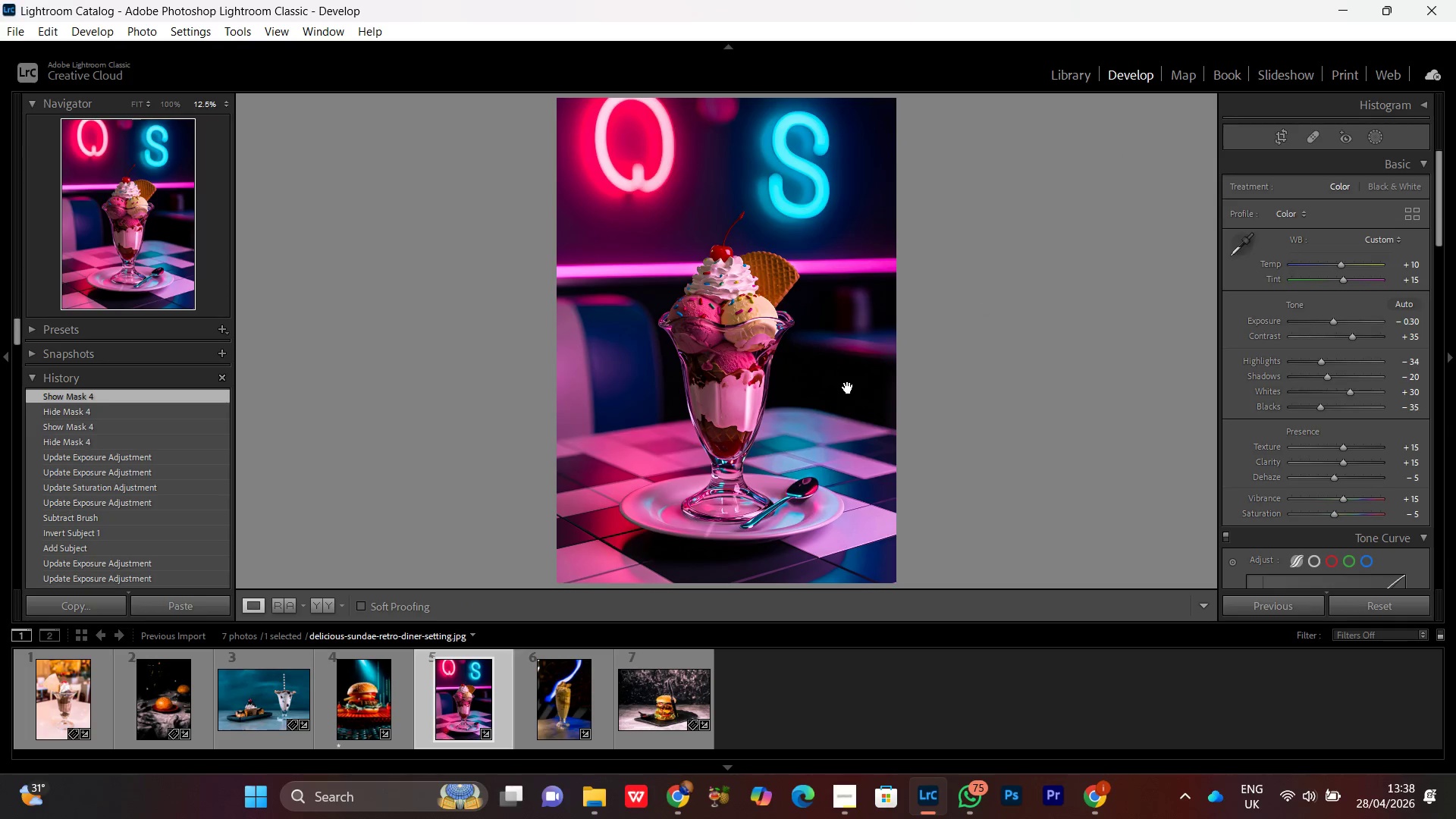 
key(Control+Equal)
 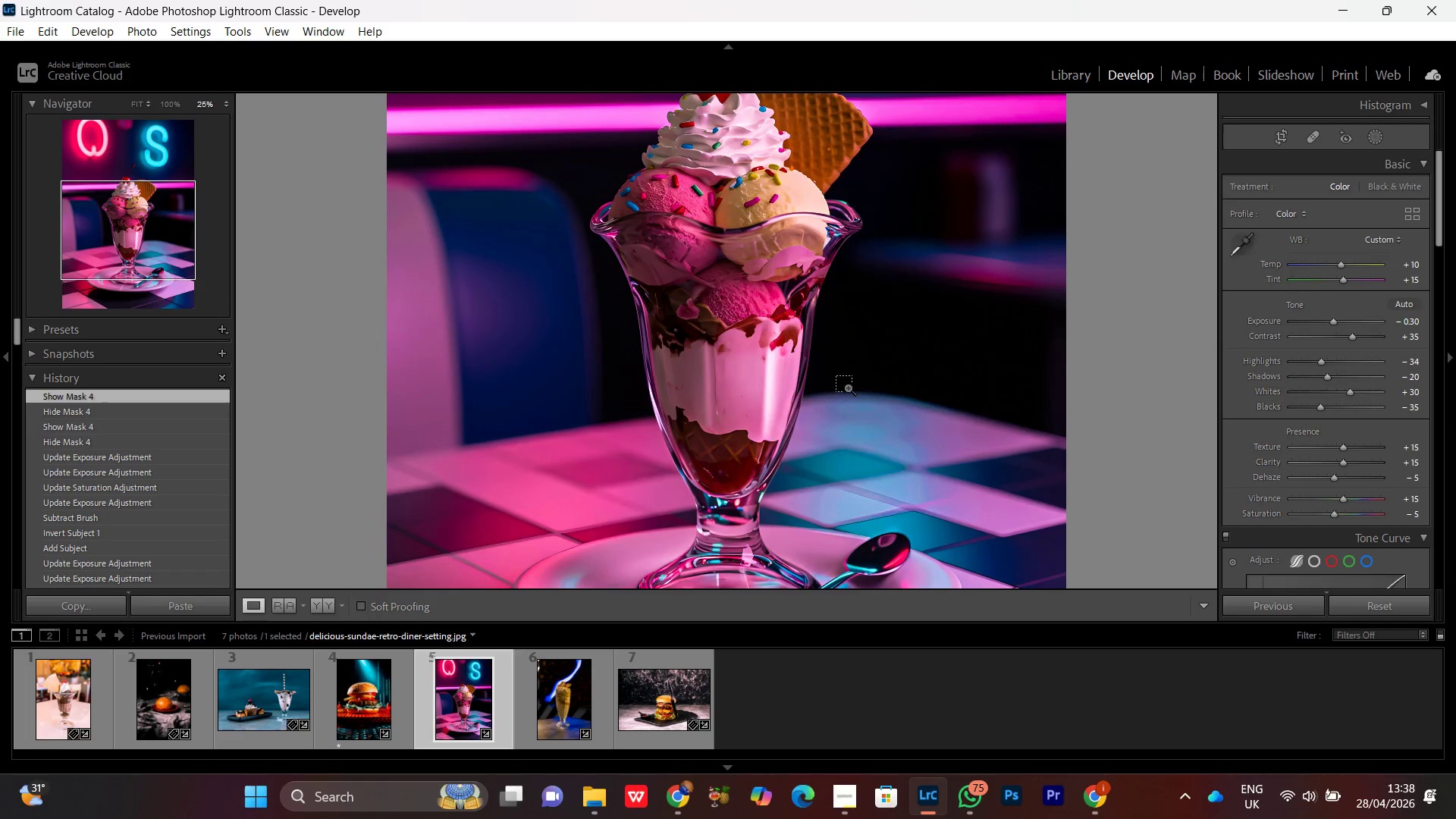 
key(Control+Equal)
 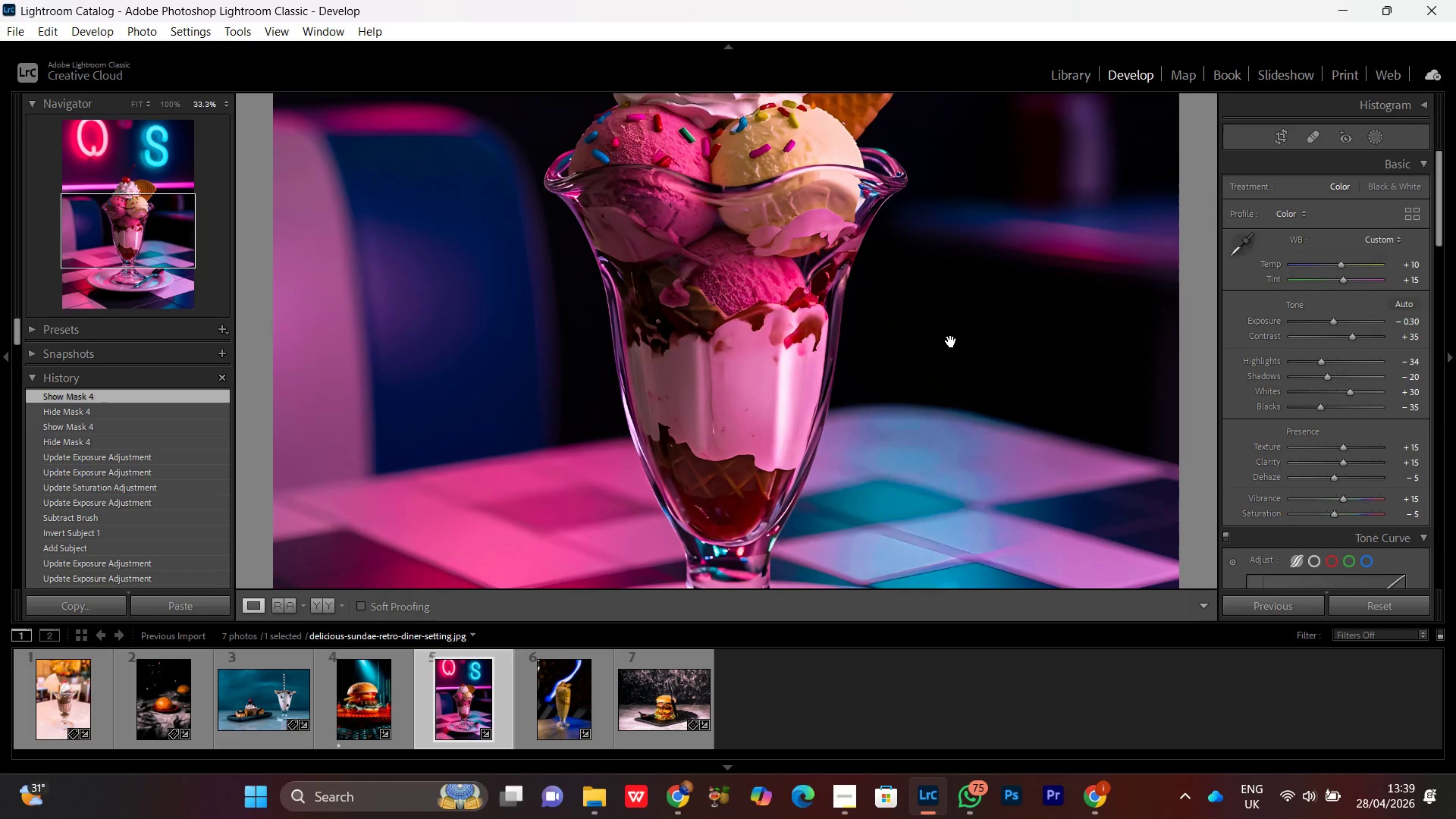 
left_click_drag(start_coordinate=[968, 306], to_coordinate=[626, 426])
 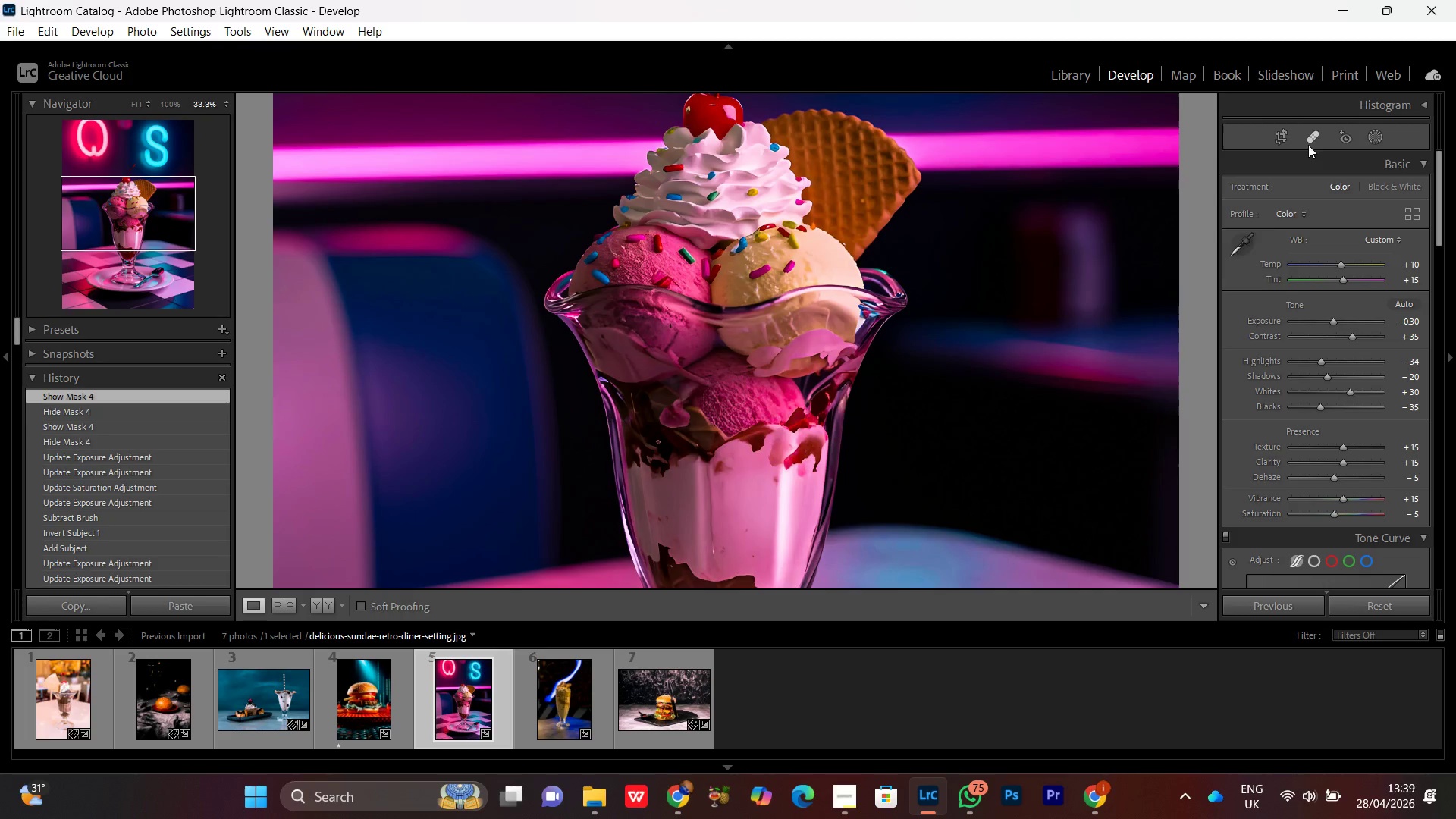 
left_click([1309, 141])
 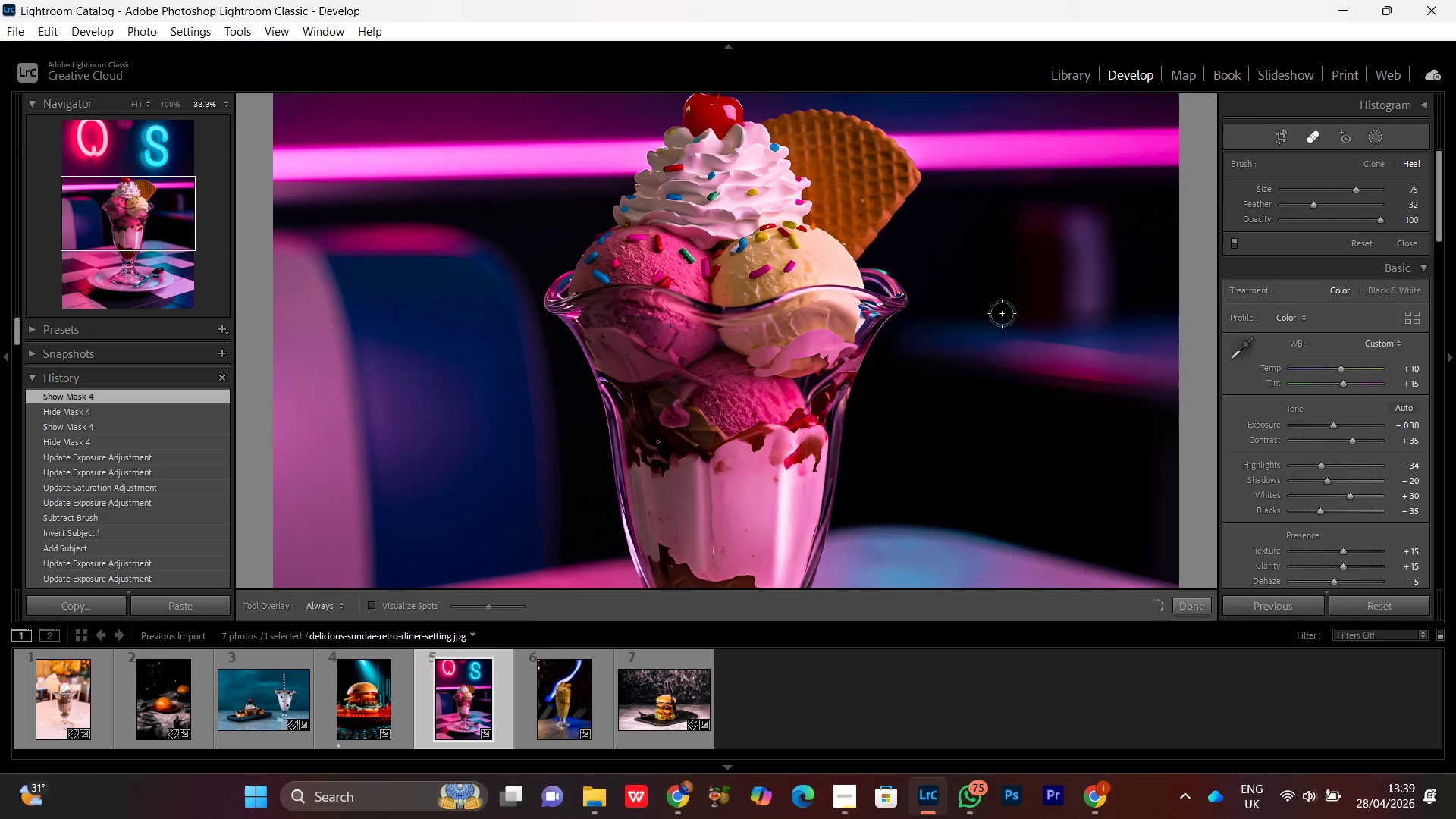 
left_click_drag(start_coordinate=[934, 344], to_coordinate=[1131, 365])
 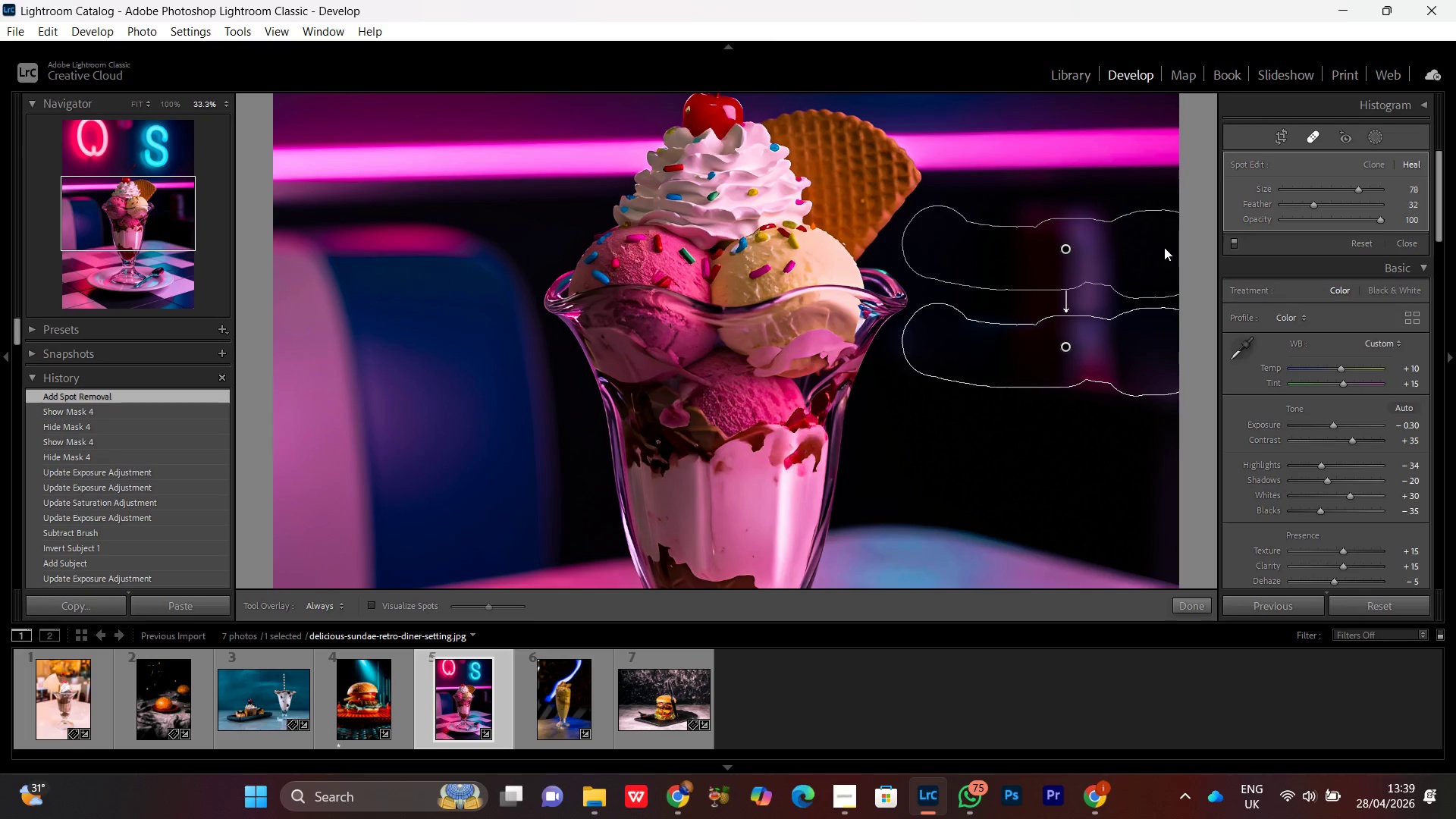 
scroll: coordinate [948, 350], scroll_direction: up, amount: 13.0
 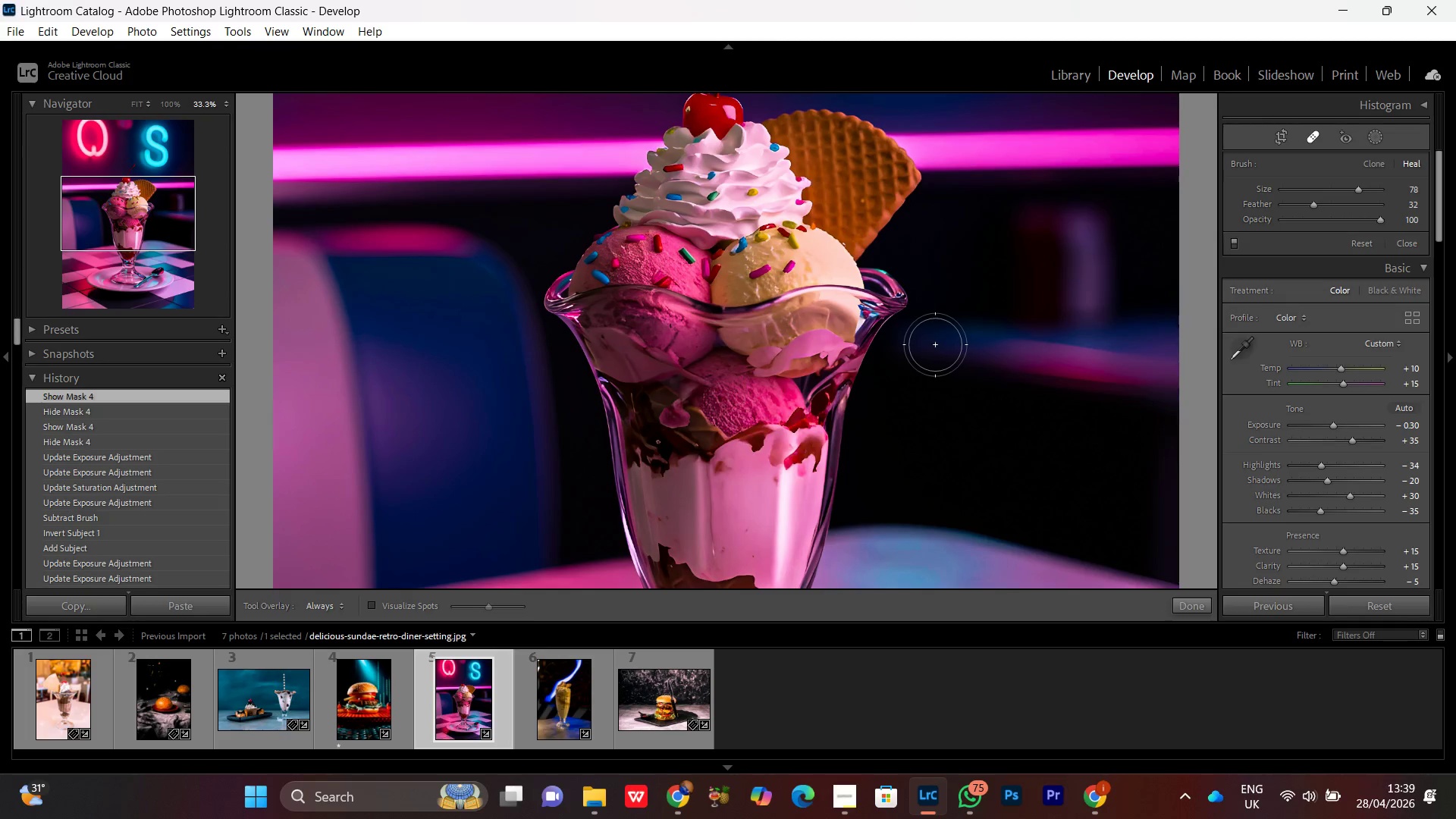 
wait(5.92)
 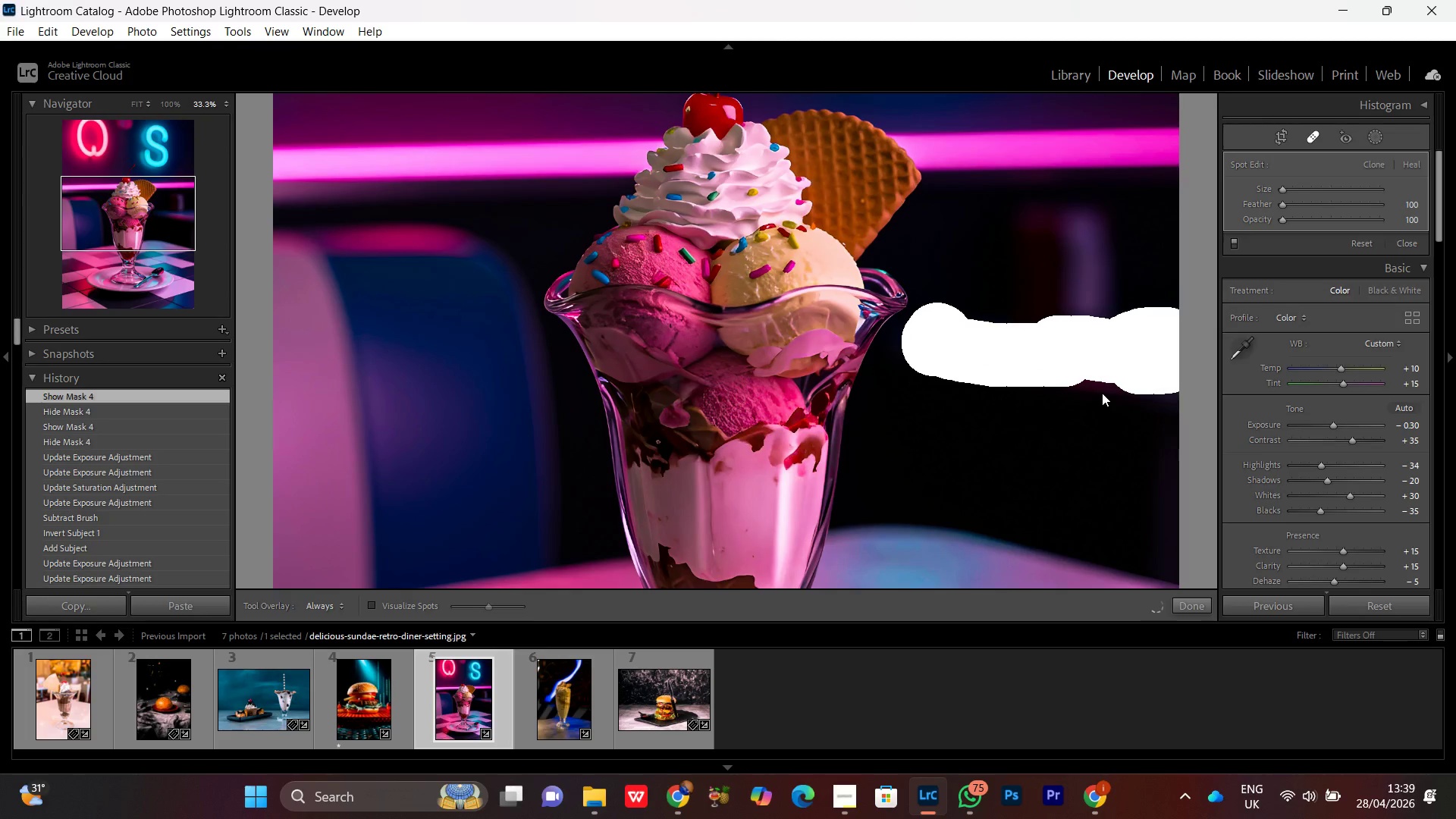 
left_click_drag(start_coordinate=[1100, 251], to_coordinate=[1056, 414])
 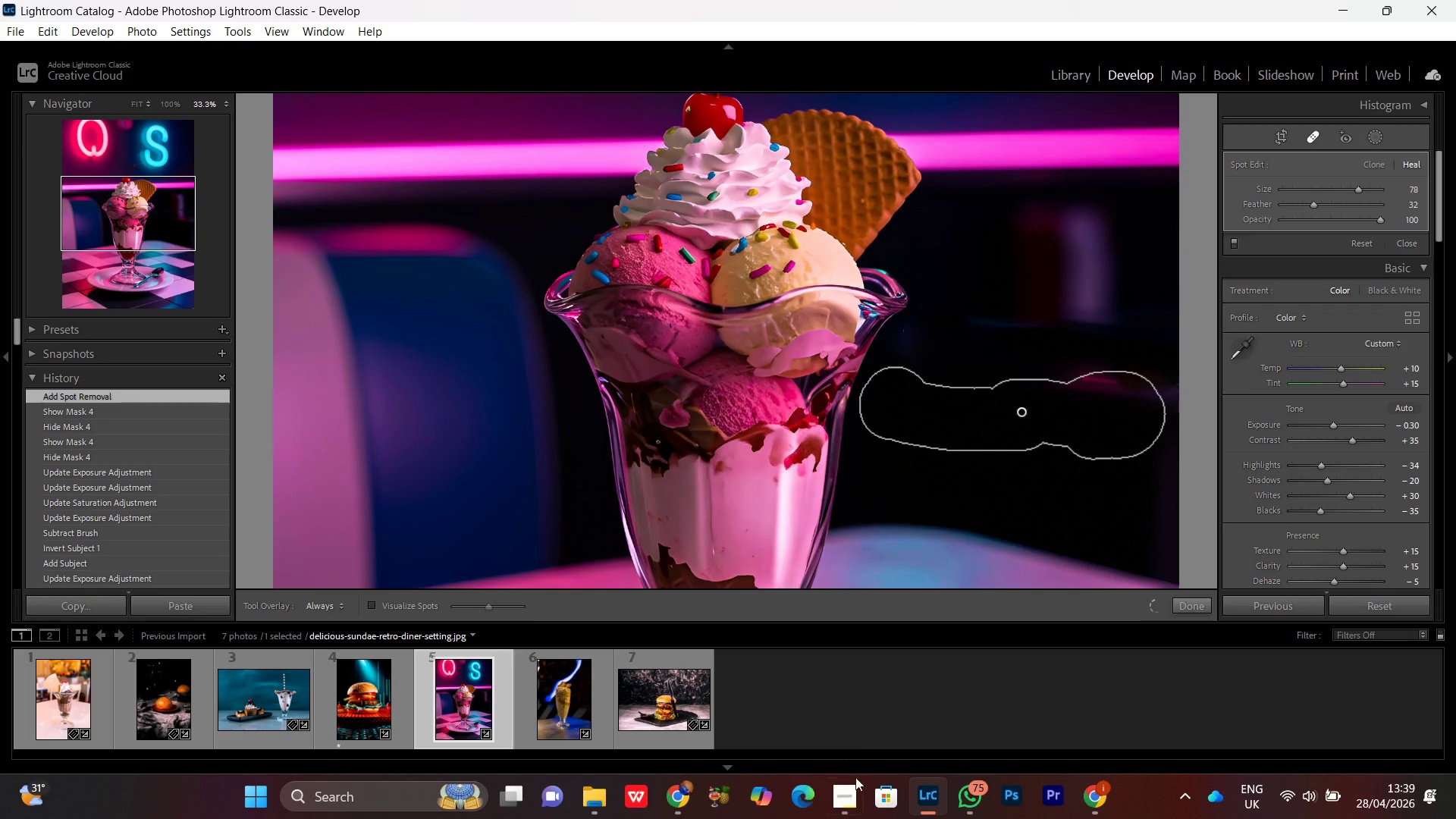 
left_click([849, 795])